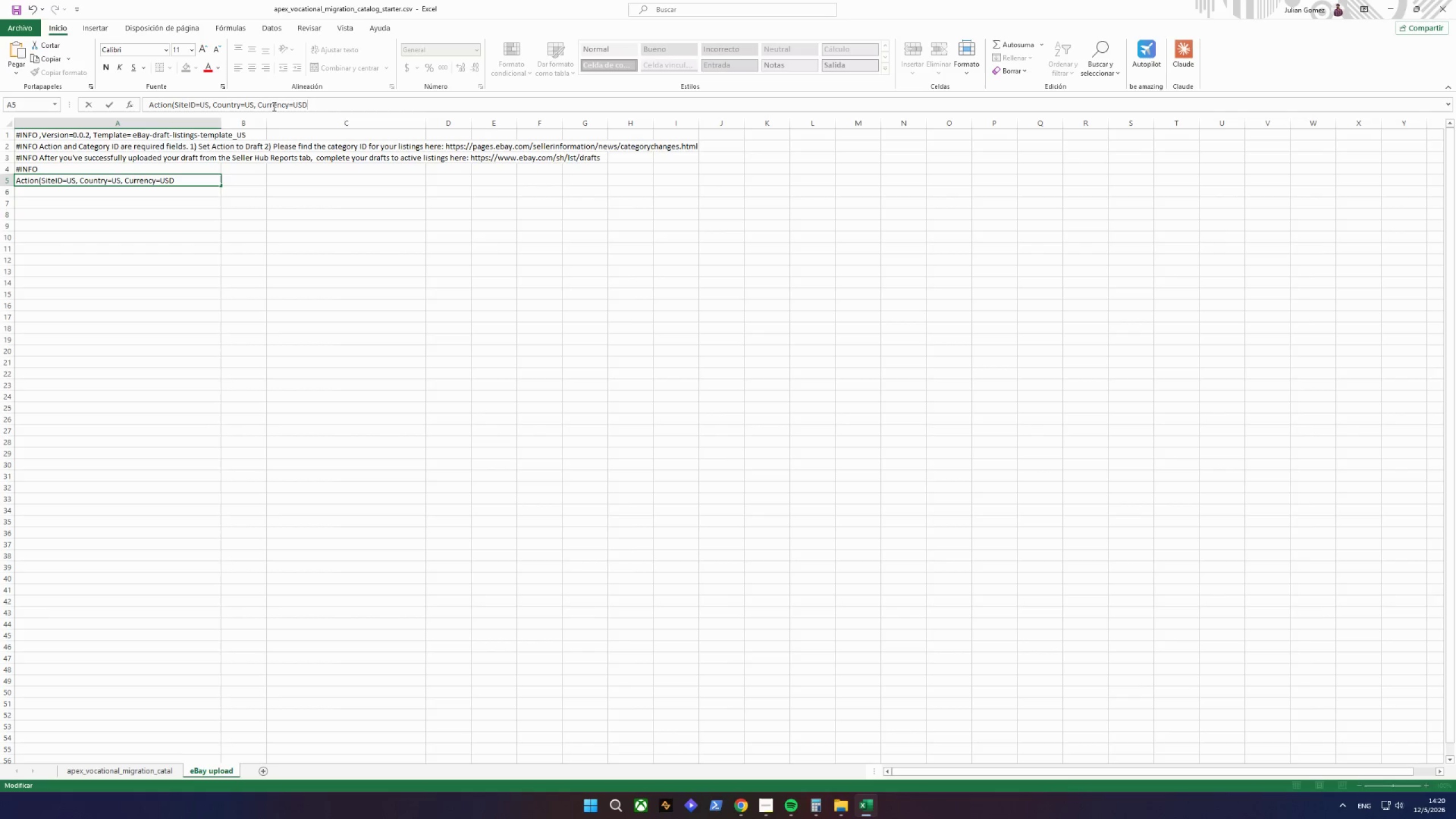 
type(, VER)
key(Backspace)
key(Backspace)
type(ersion=1193)
 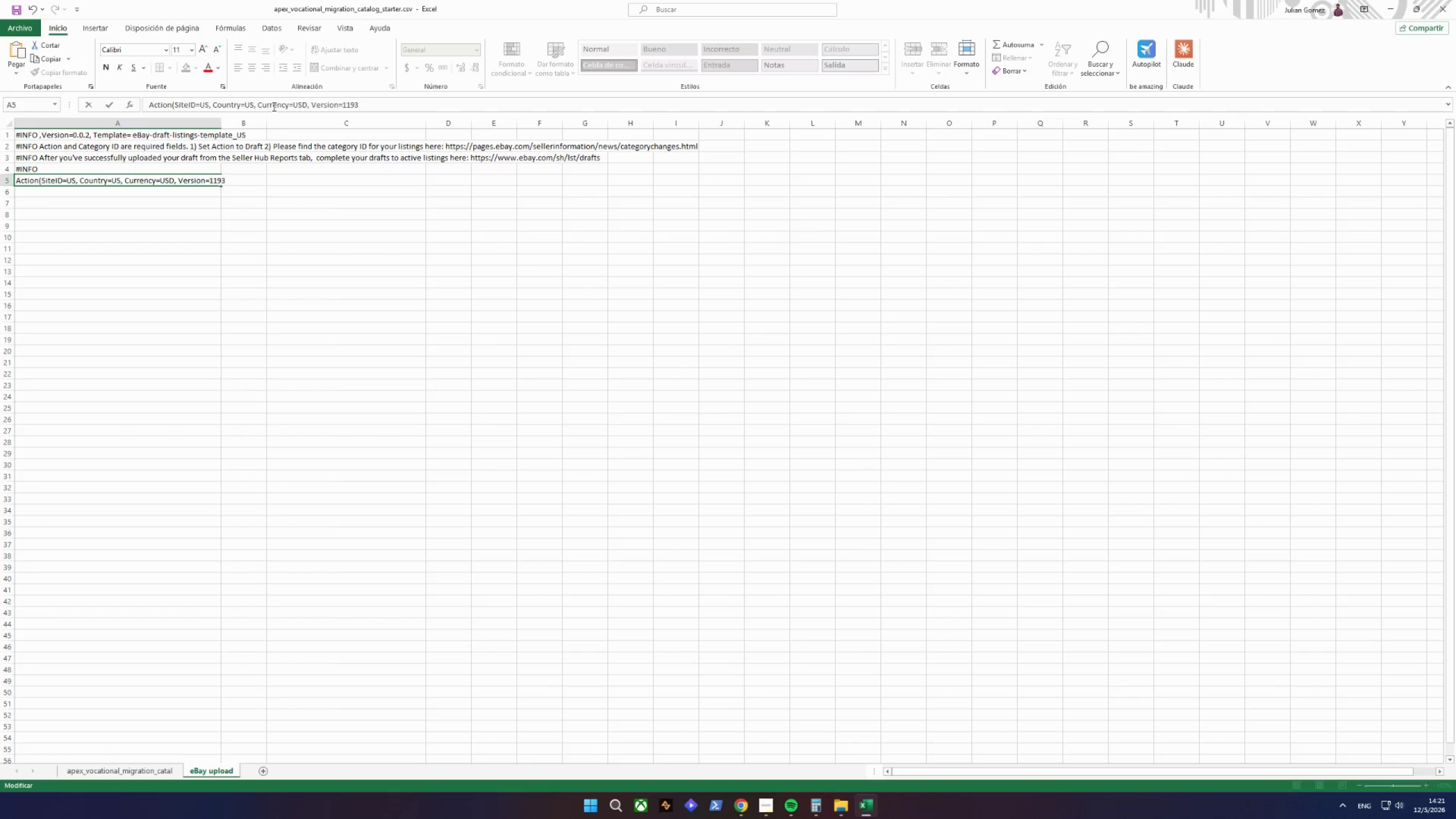 
type(,CC)
key(Backspace)
key(Backspace)
type( )
 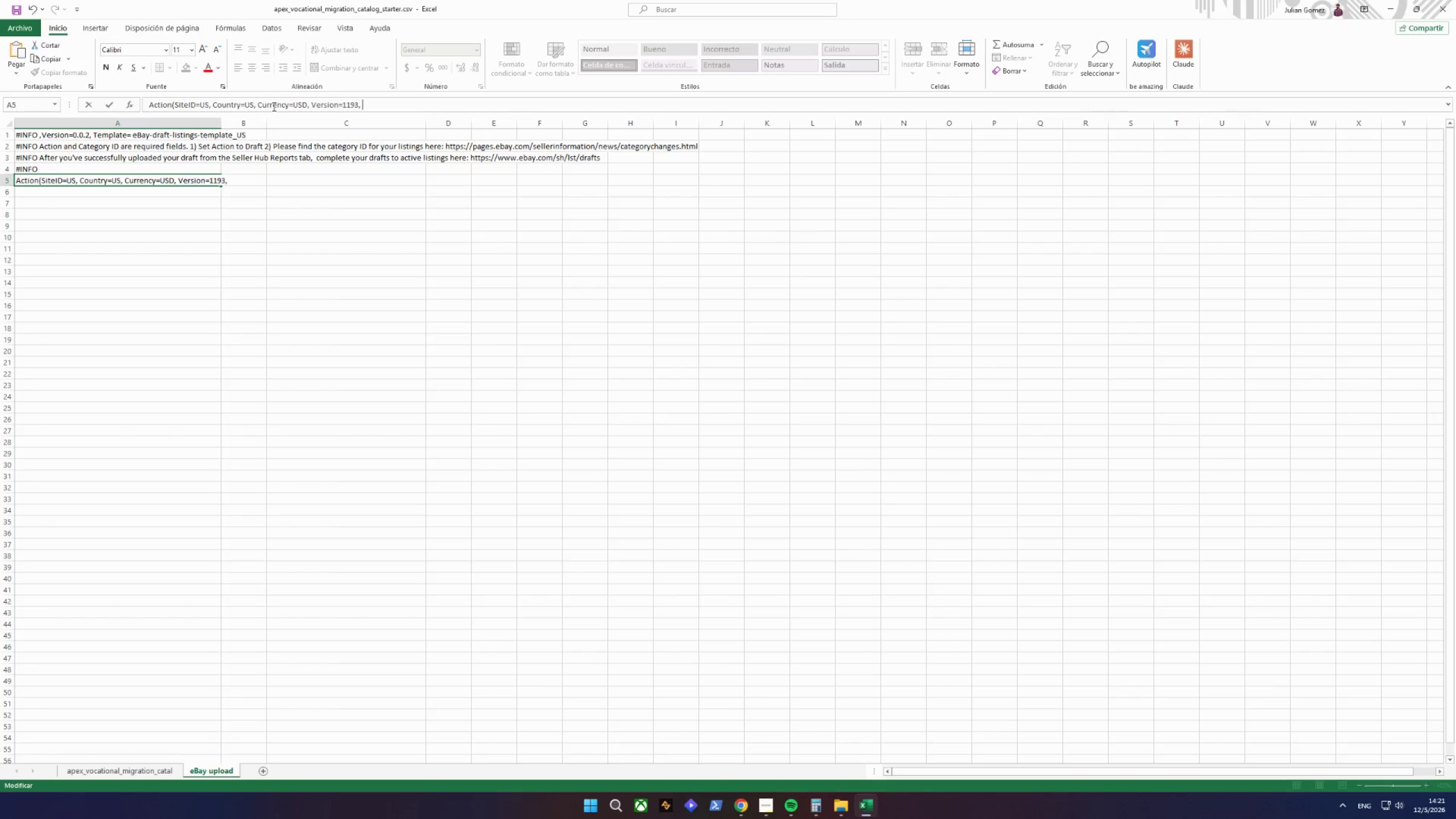 
wait(30.66)
 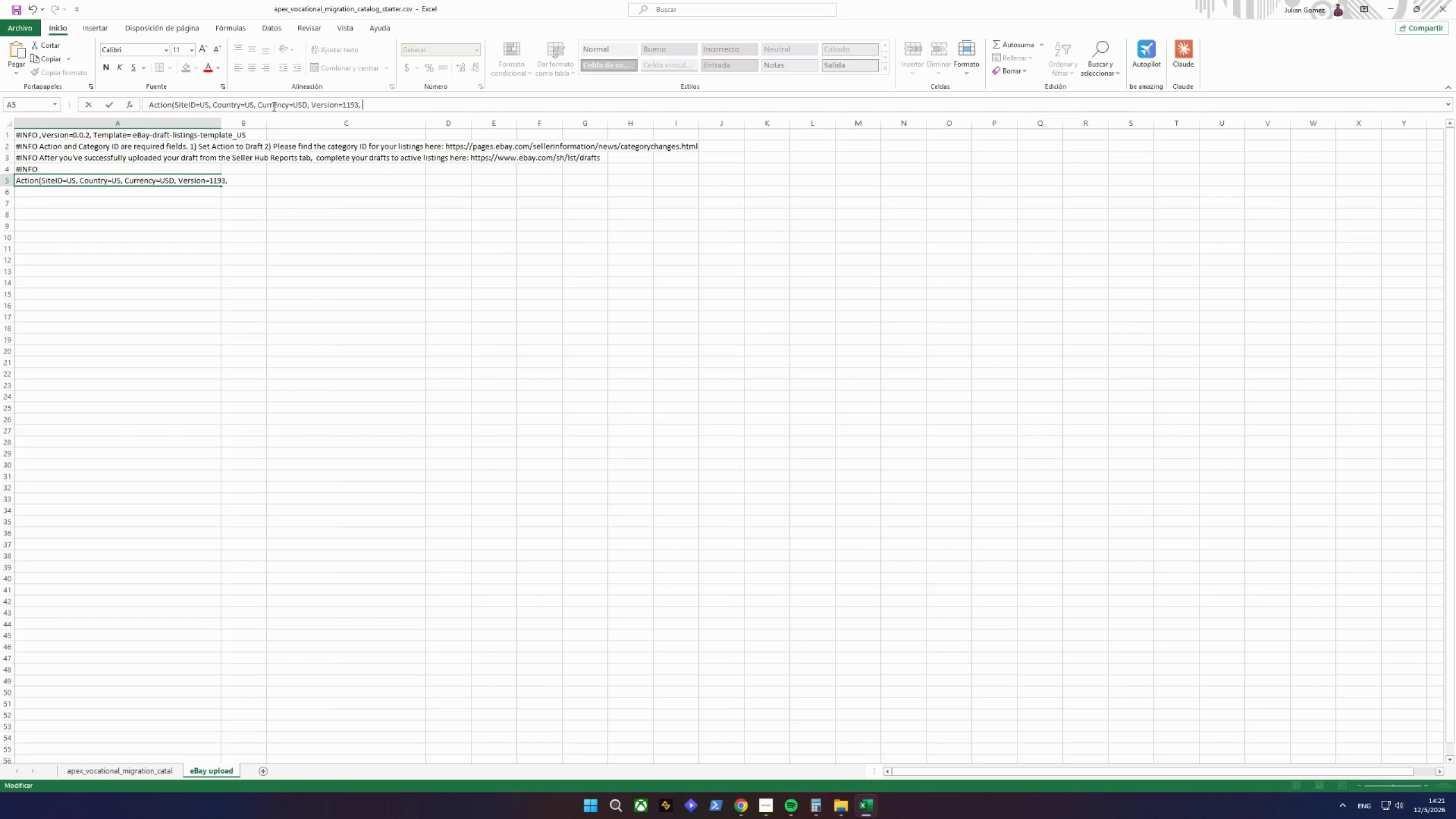 
left_click([181, 272])
 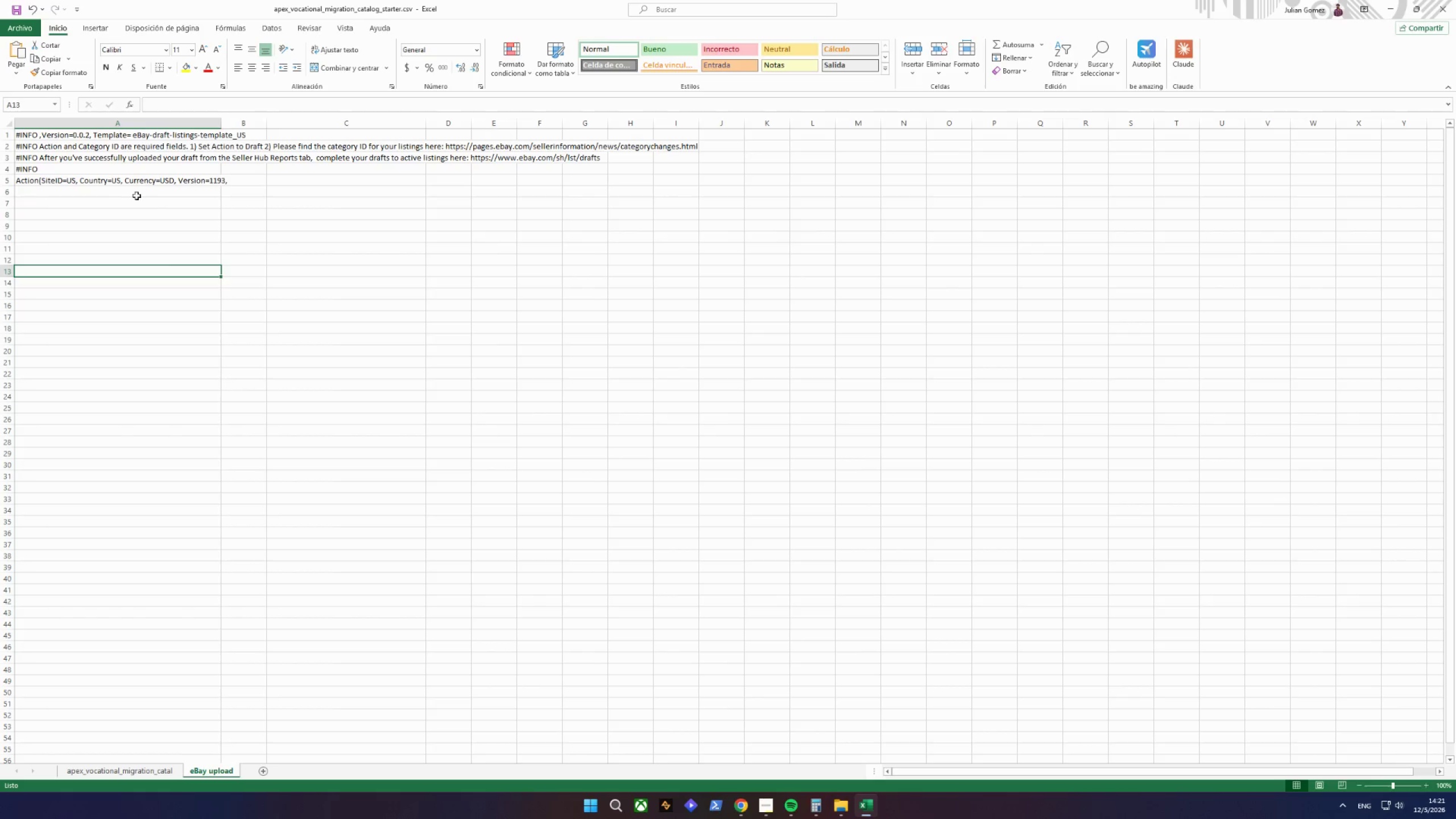 
left_click([131, 180])
 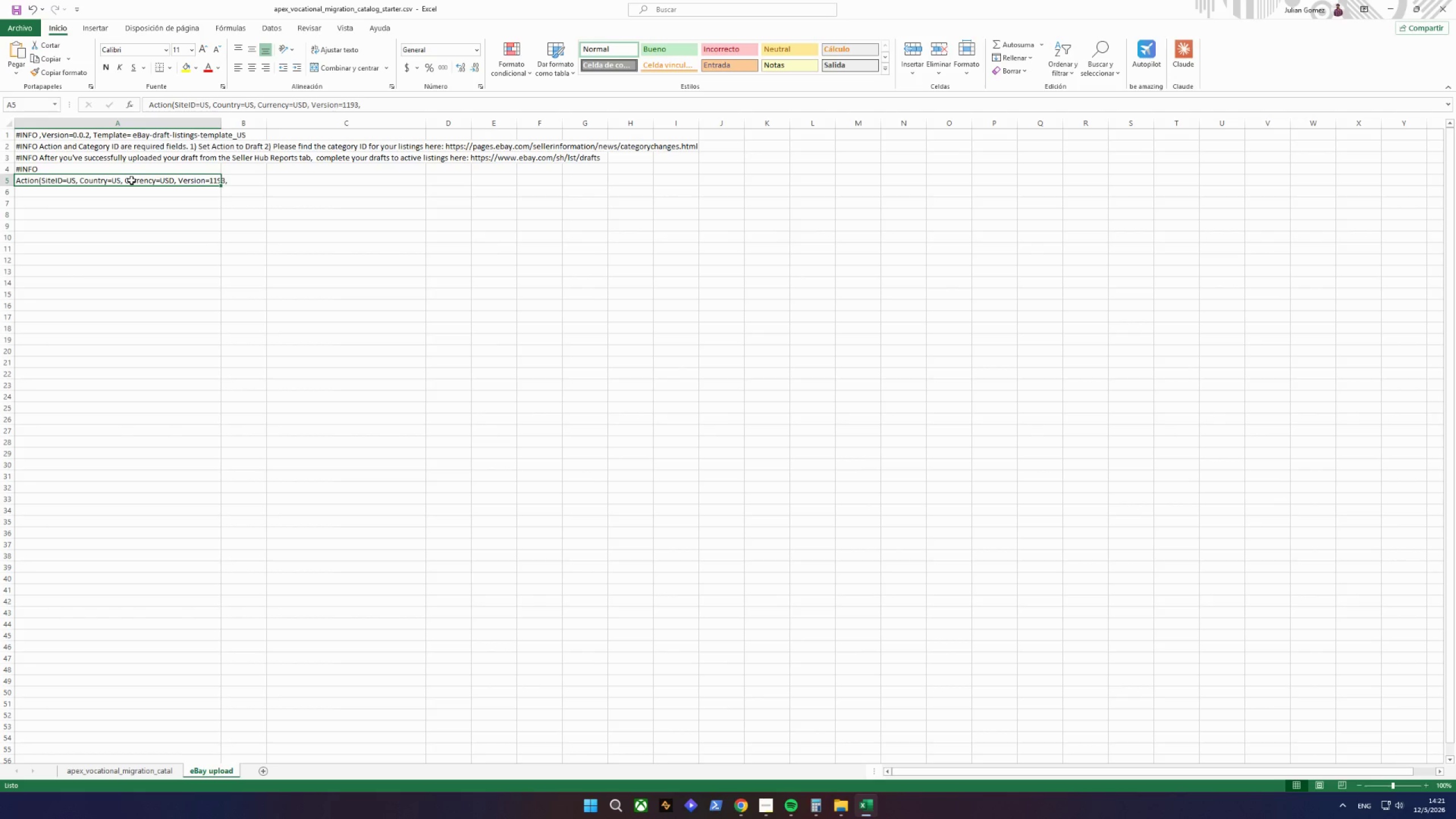 
key(Delete)
 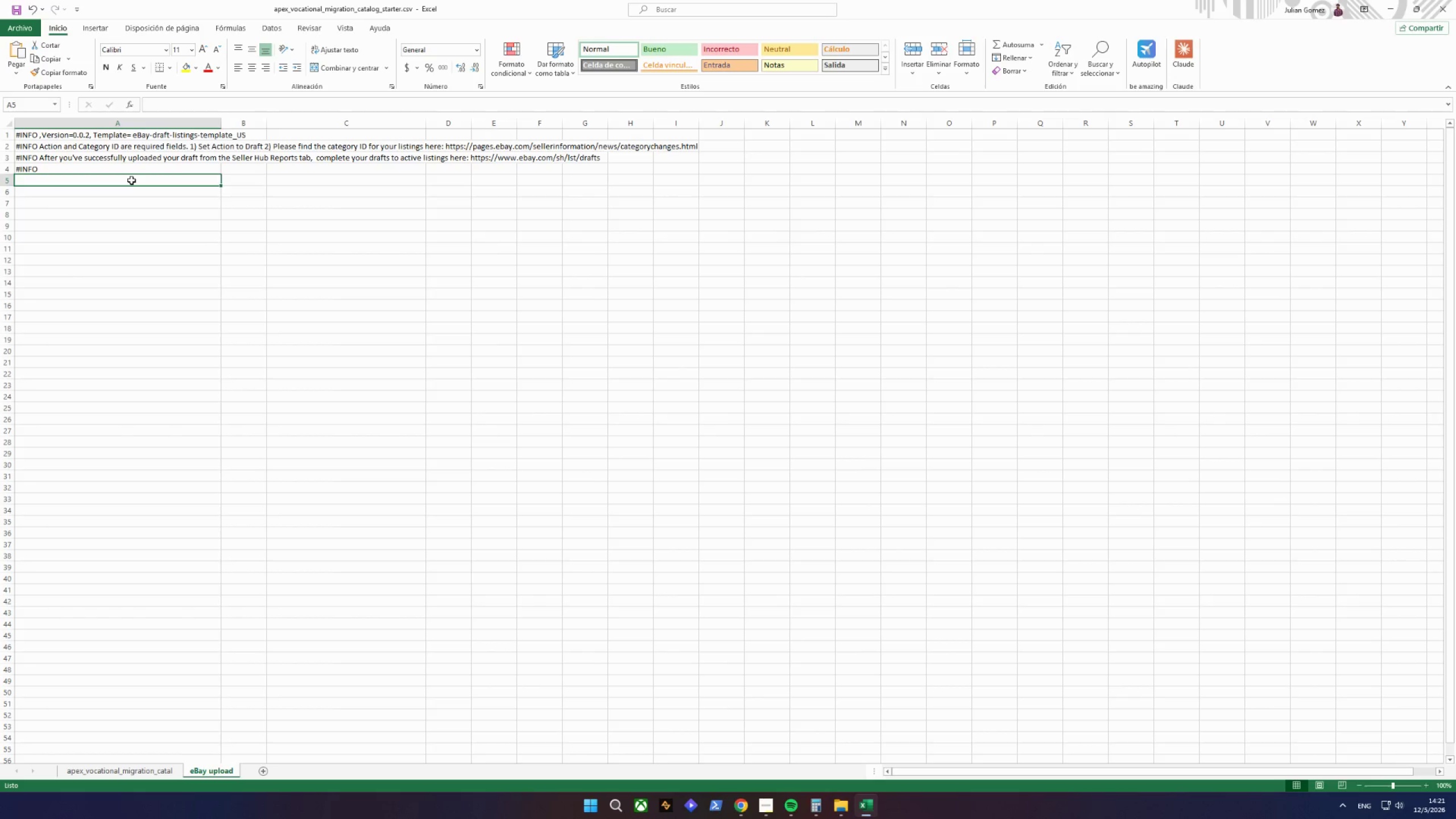 
left_click([131, 180])
 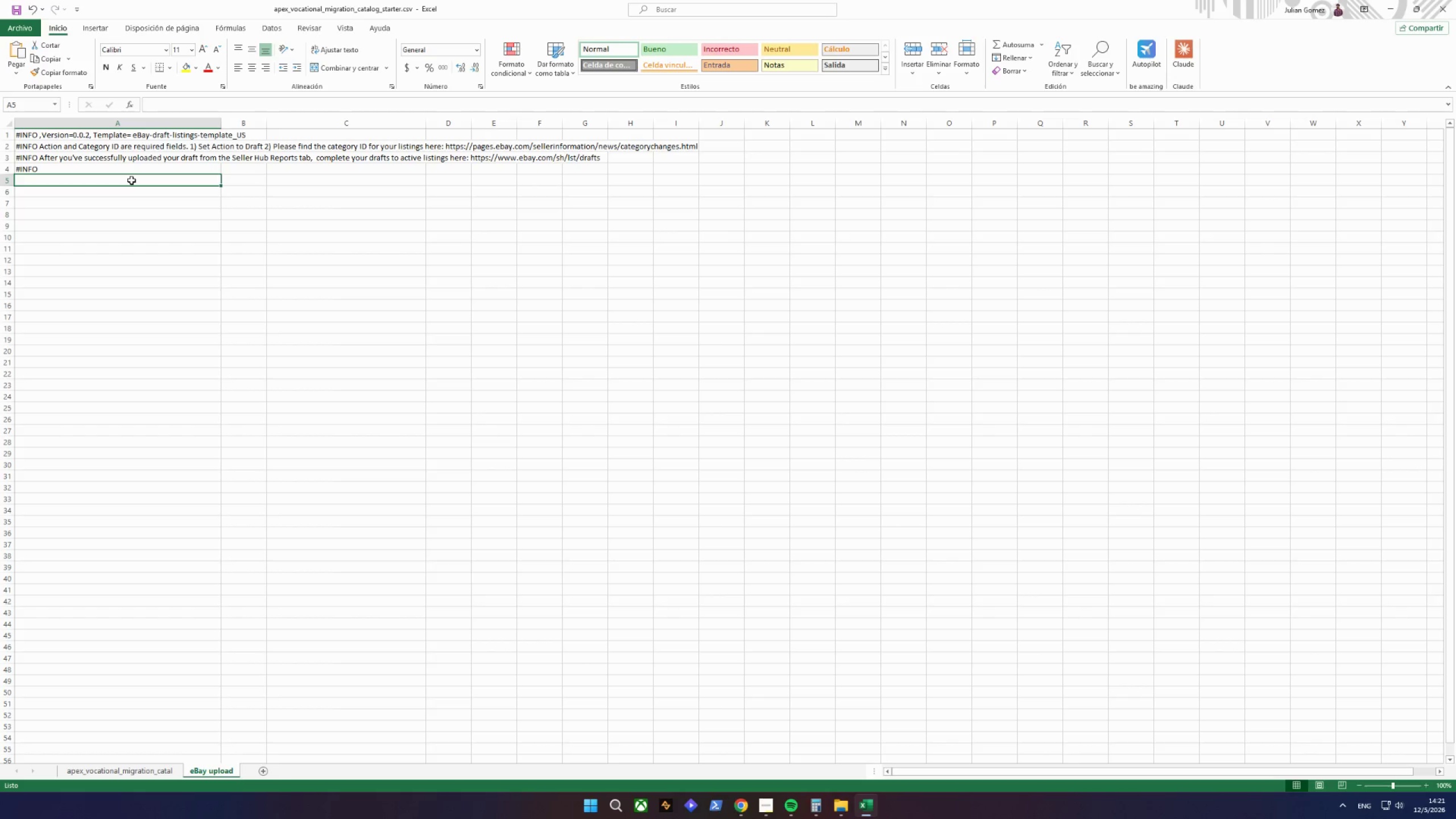 
type(aC)
key(Backspace)
key(Backspace)
type(a)
key(Backspace)
type(Action(SiteIS)
key(Backspace)
key(Backspace)
type(ID+)
key(Backspace)
type(=US)
key(Tab)
type(Coyu)
key(Backspace)
key(Backspace)
type(untry=US)
key(Tab)
 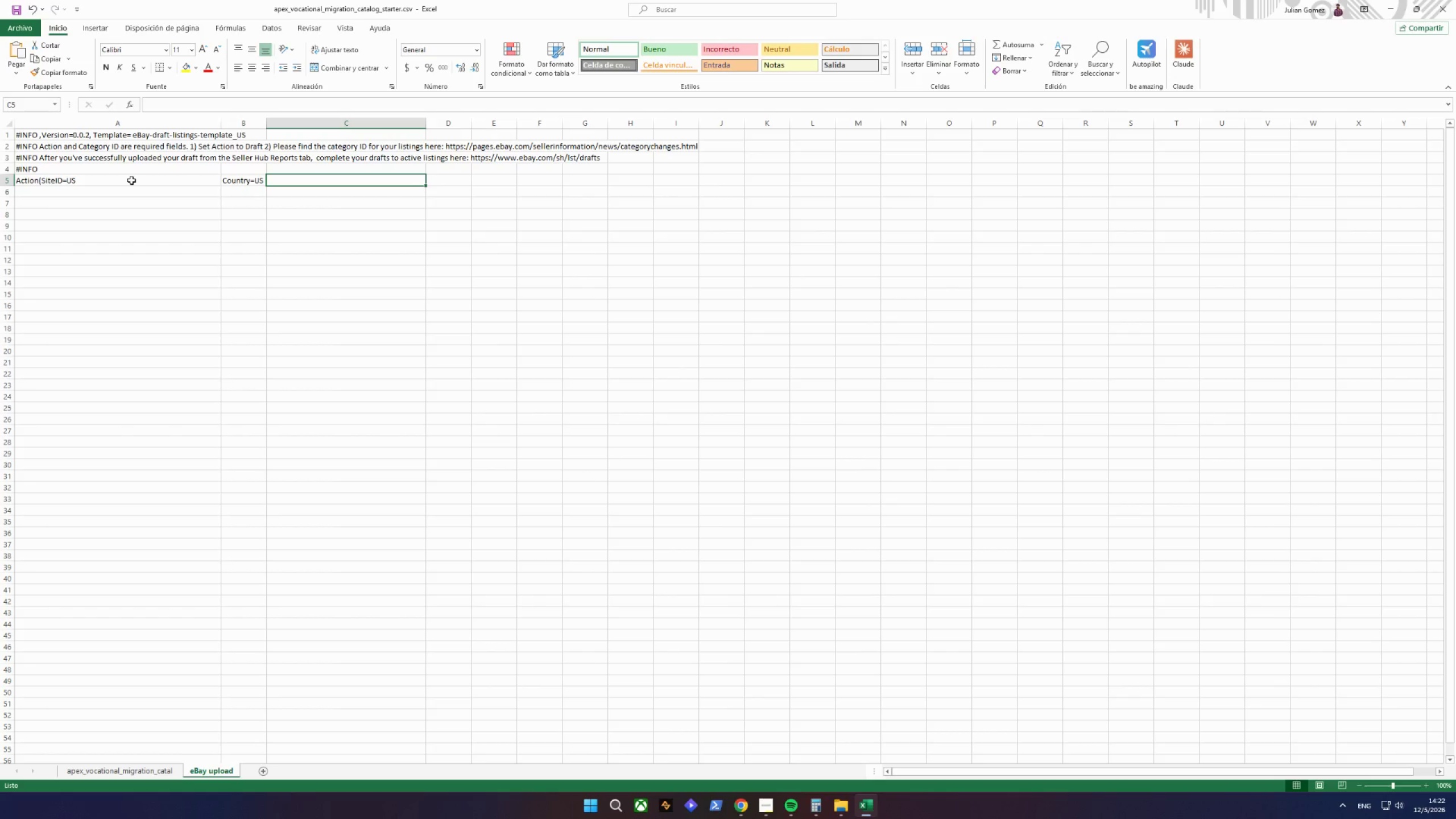 
wait(9.0)
 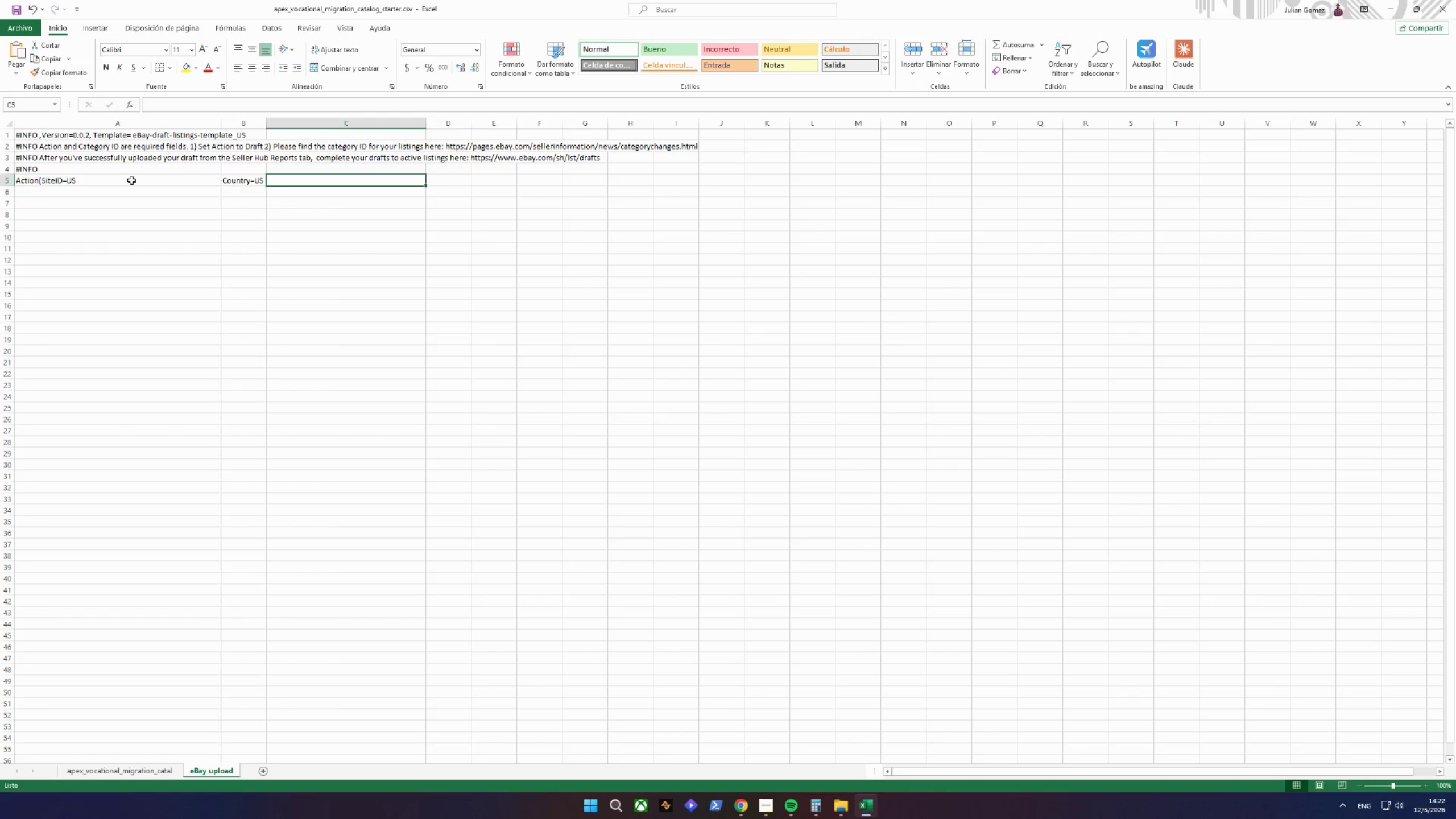 
key(Tab)
 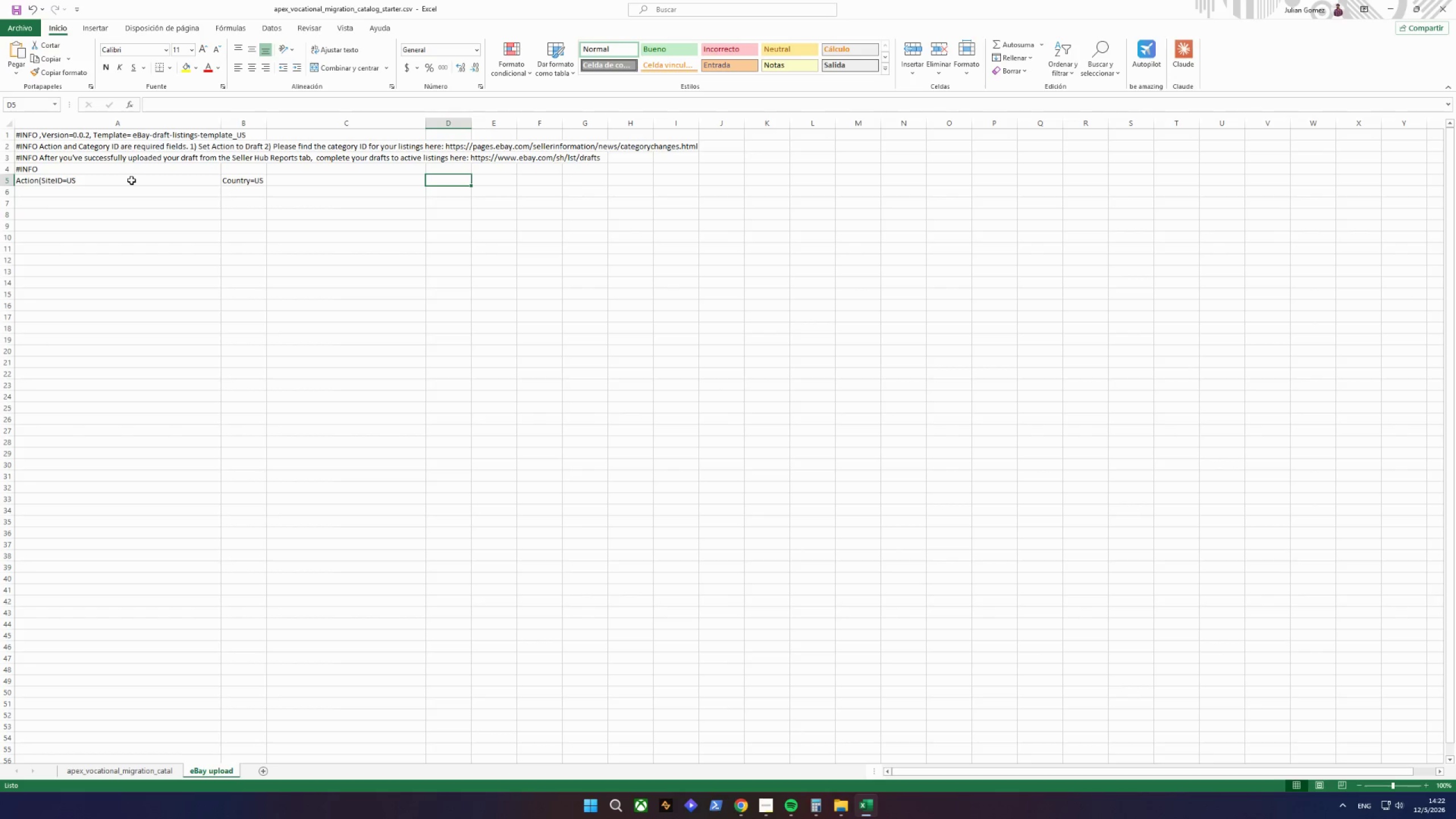 
key(ArrowLeft)
 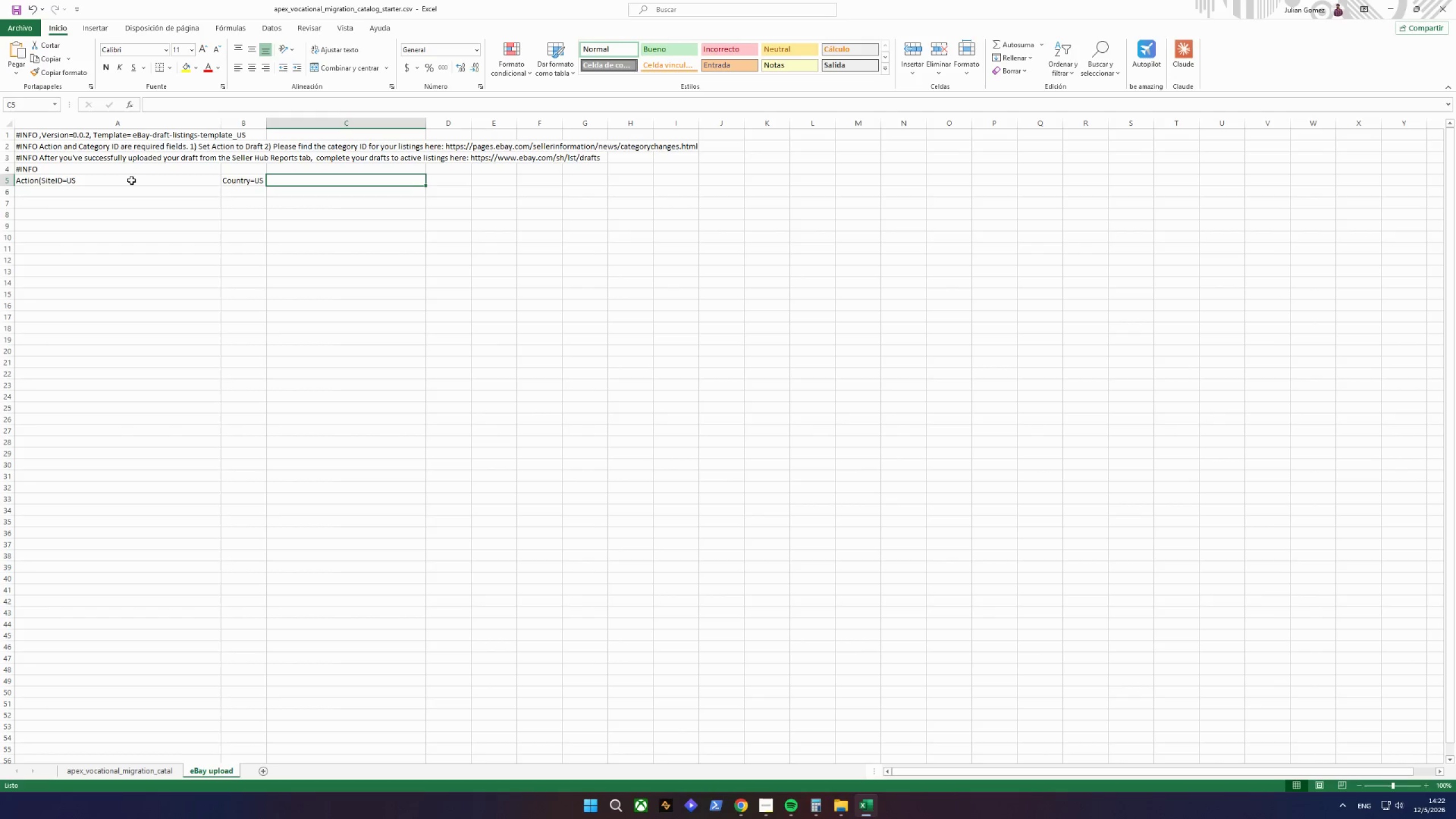 
type(c)
key(Backspace)
type(Currency=USD)
key(Tab)
 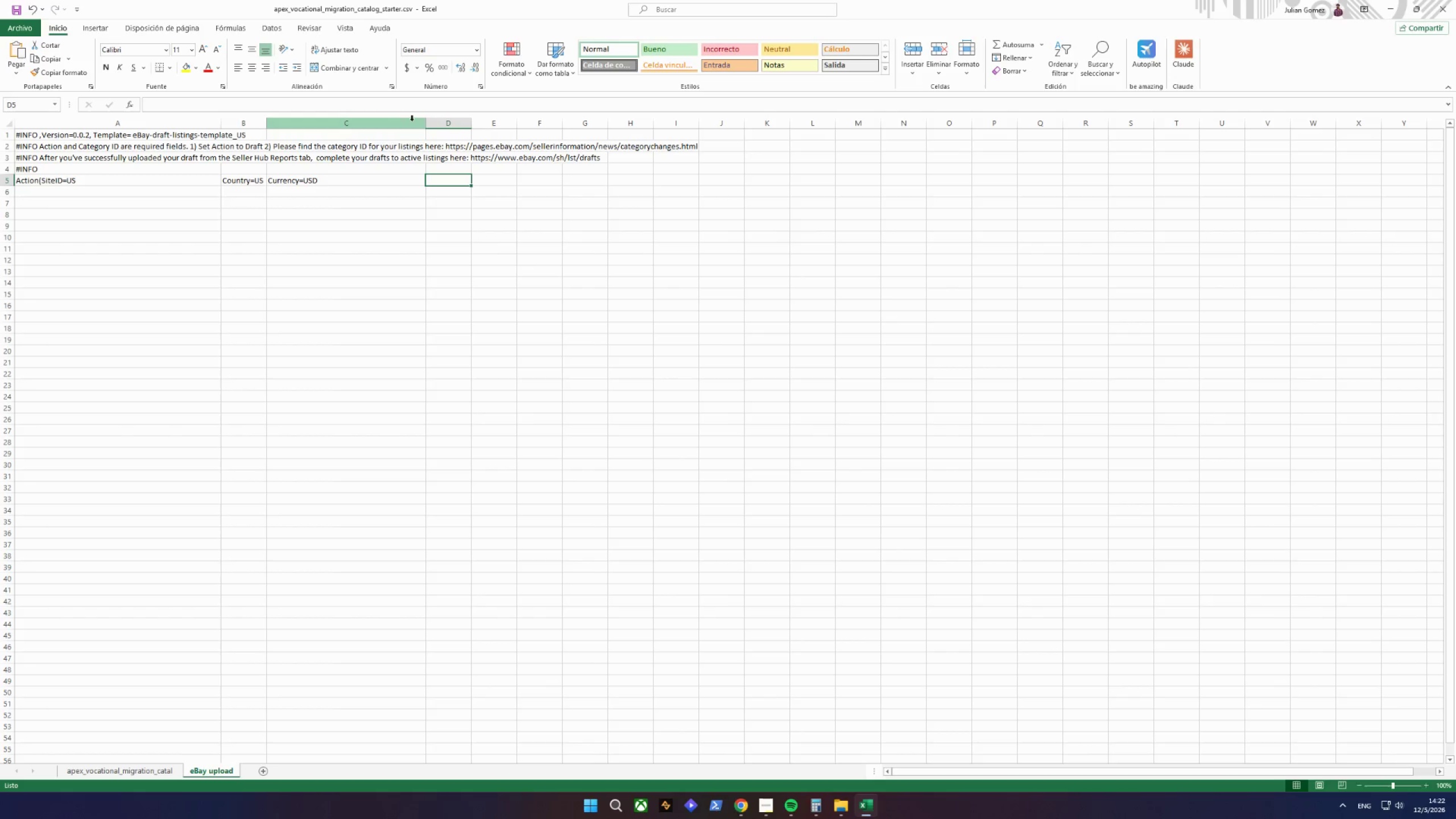 
double_click([427, 123])
 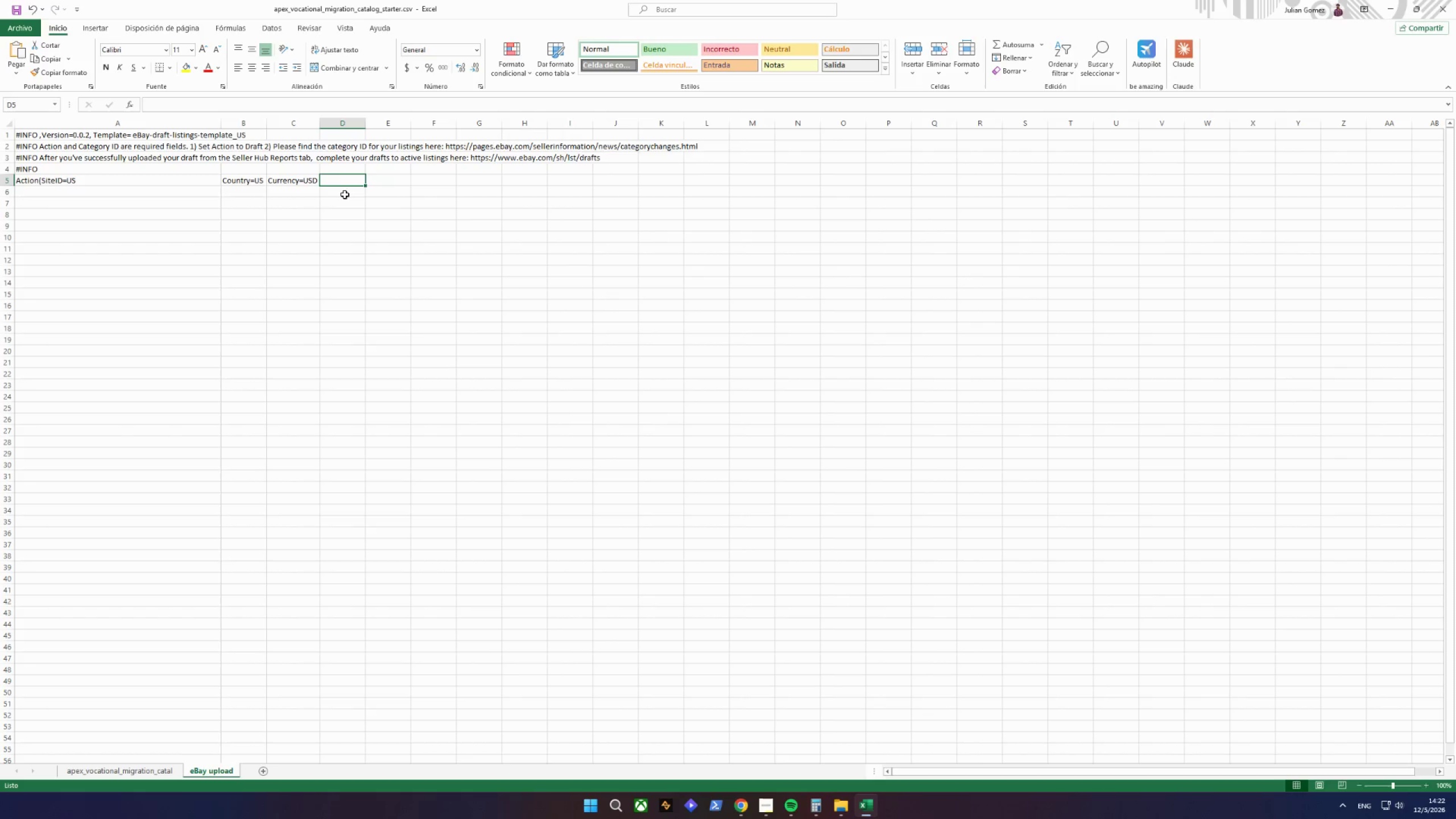 
left_click([333, 179])
 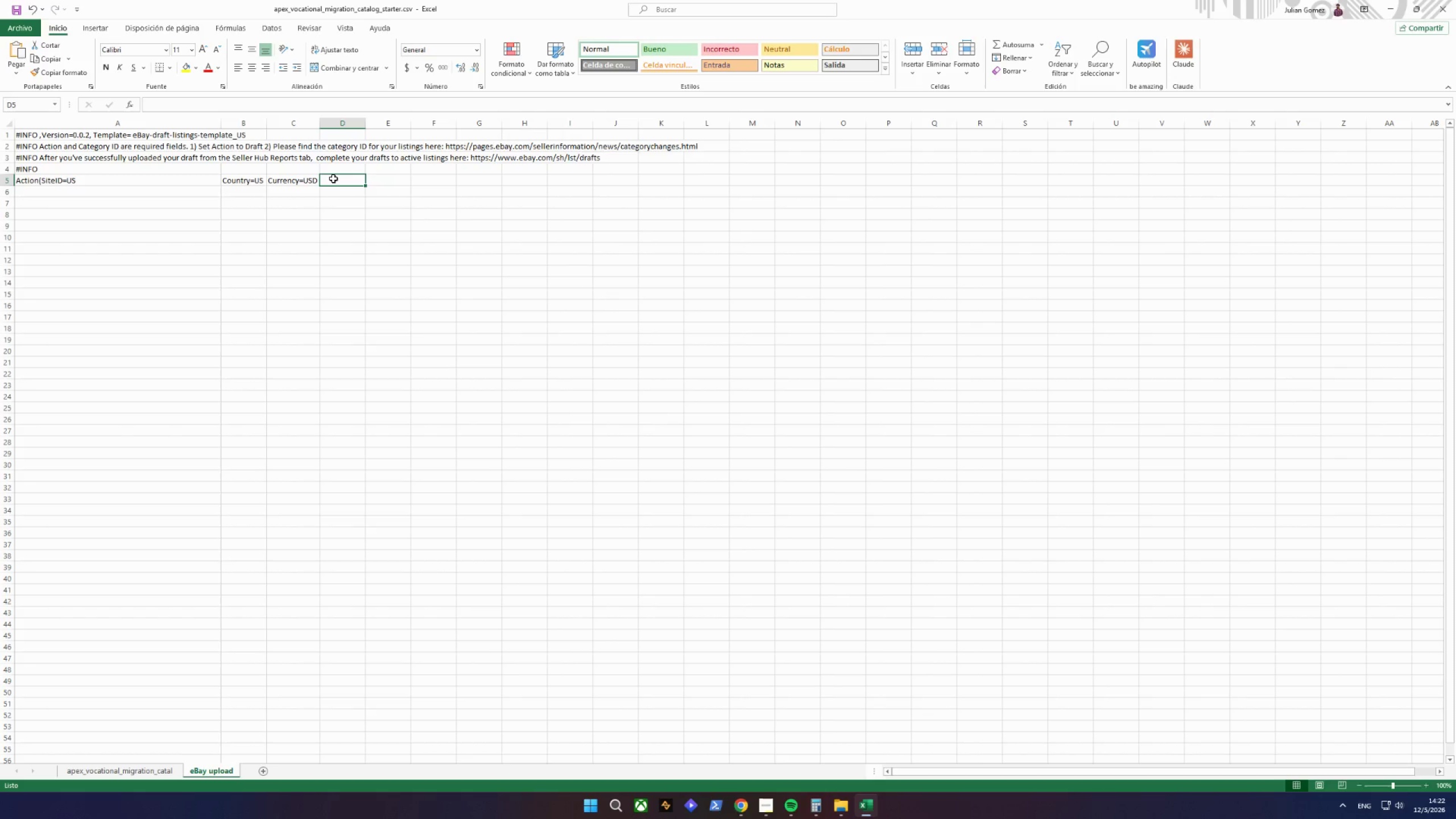 
type(v)
key(Backspace)
type(VR)
key(Backspace)
key(Backspace)
type(ersui)
key(Backspace)
key(Backspace)
type(ion=1193)
key(Tab)
type(cc)
key(Backspace)
key(Backspace)
type(CC=UTF)